 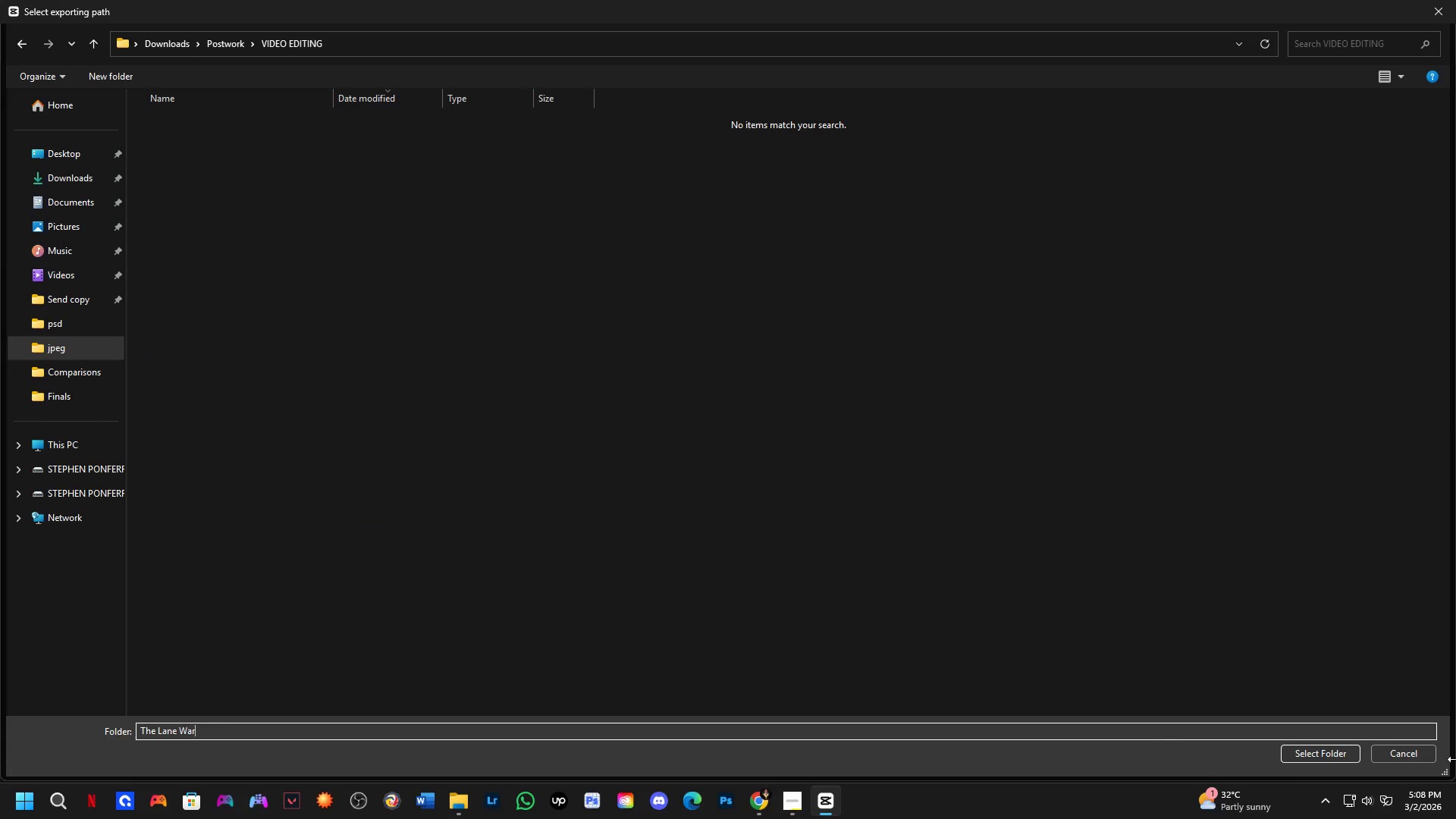 
left_click([1300, 752])
 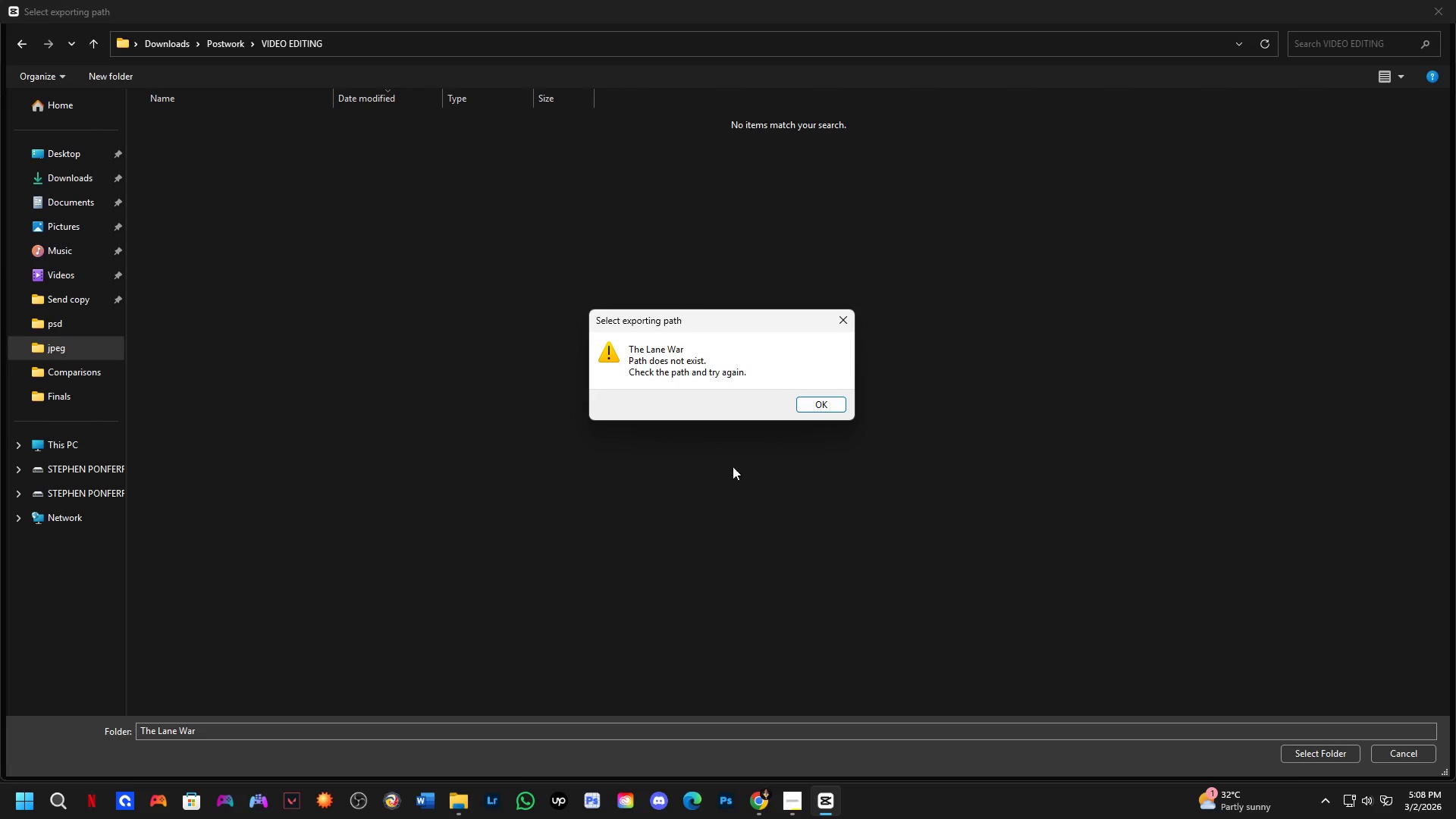 
left_click([820, 412])
 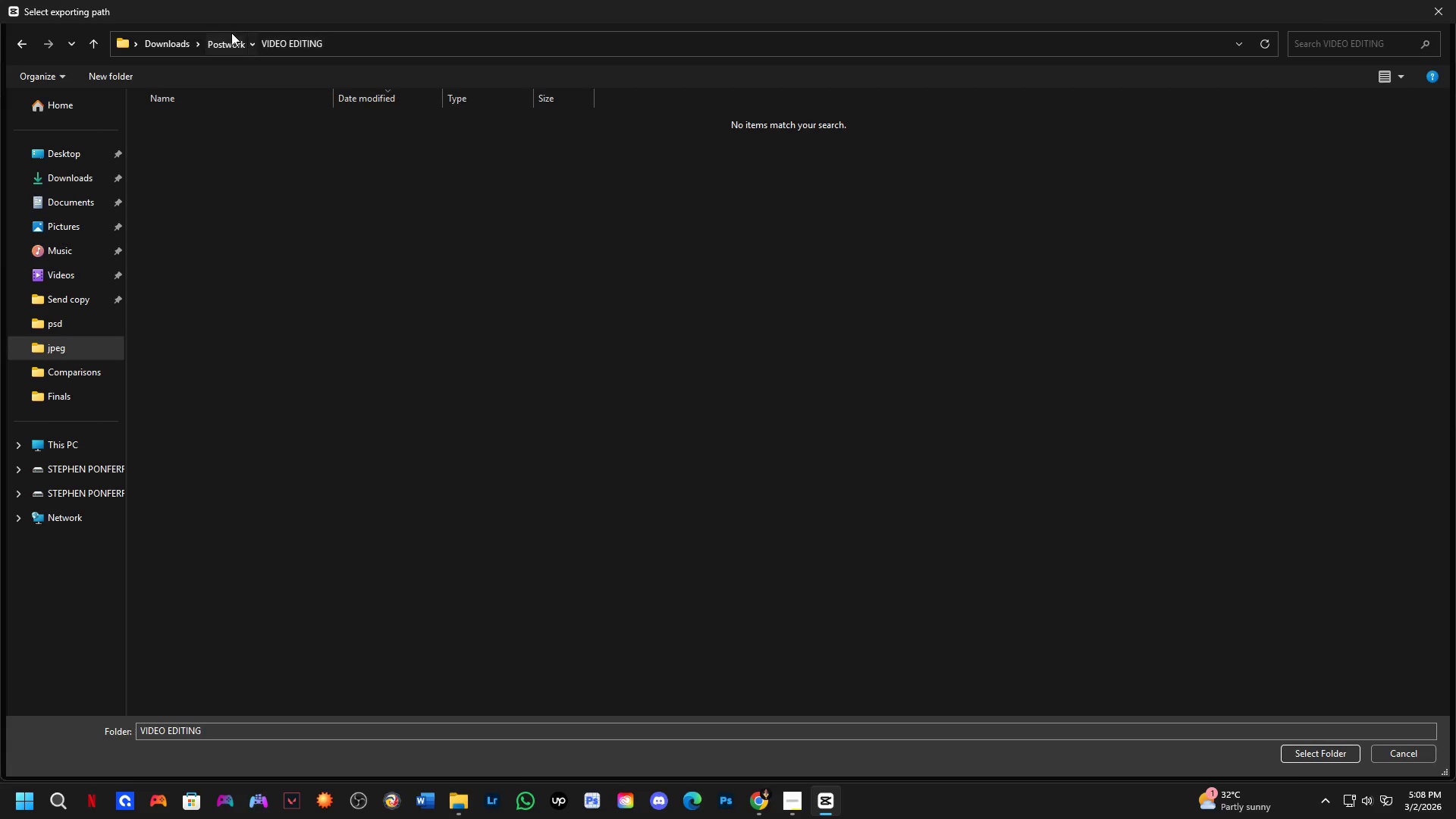 
left_click([227, 235])
 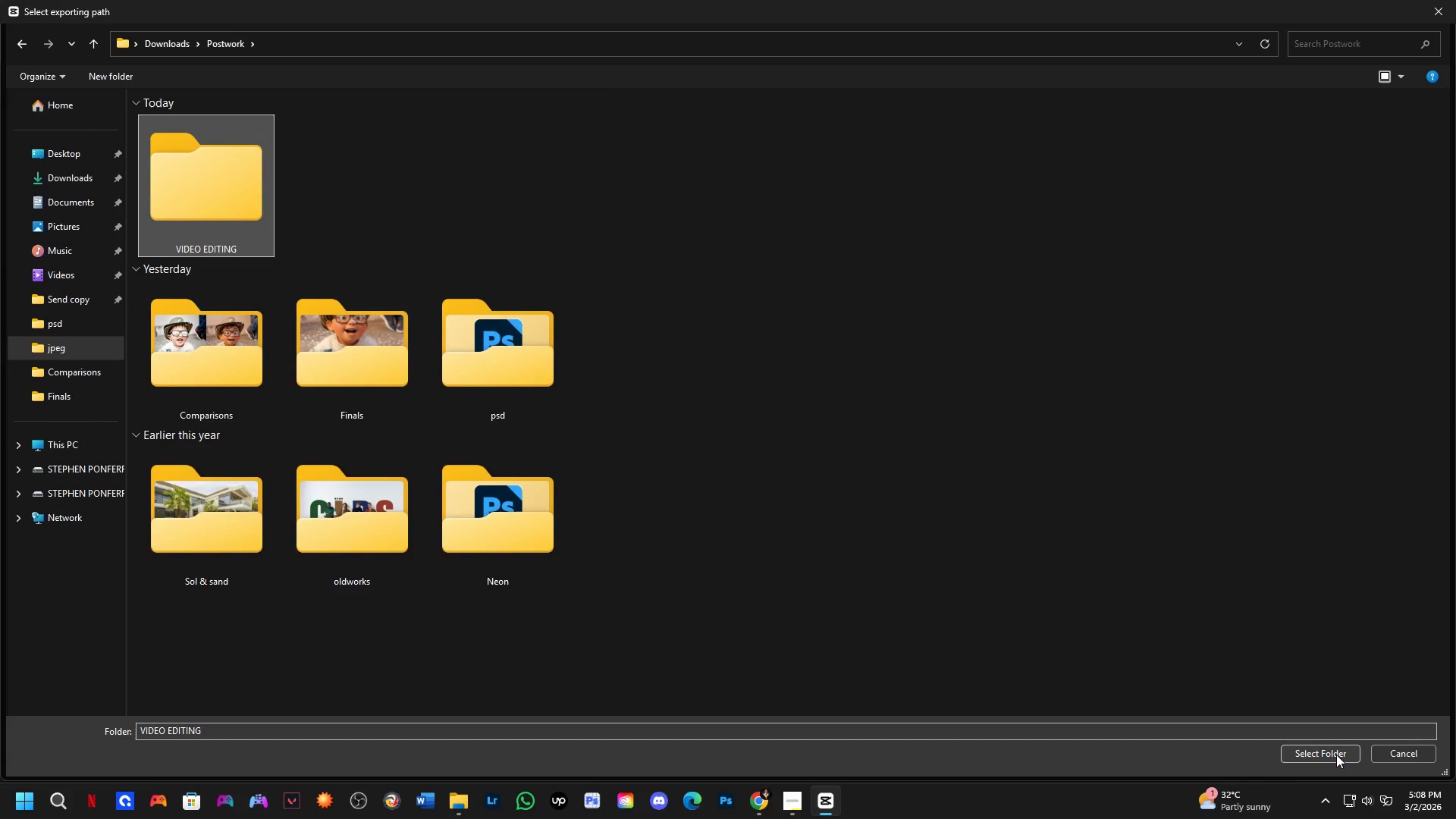 
left_click([1335, 755])
 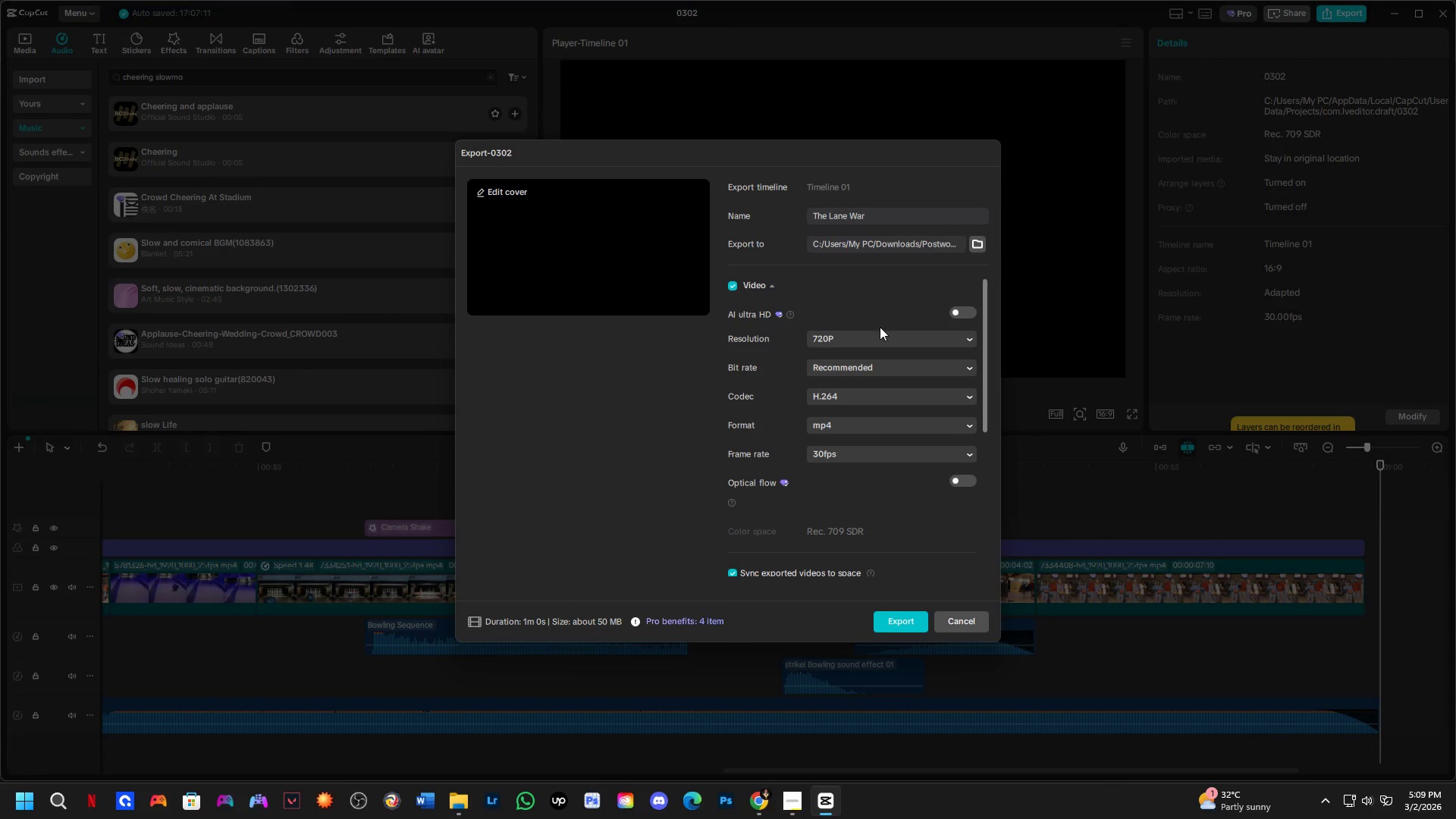 
left_click([877, 338])
 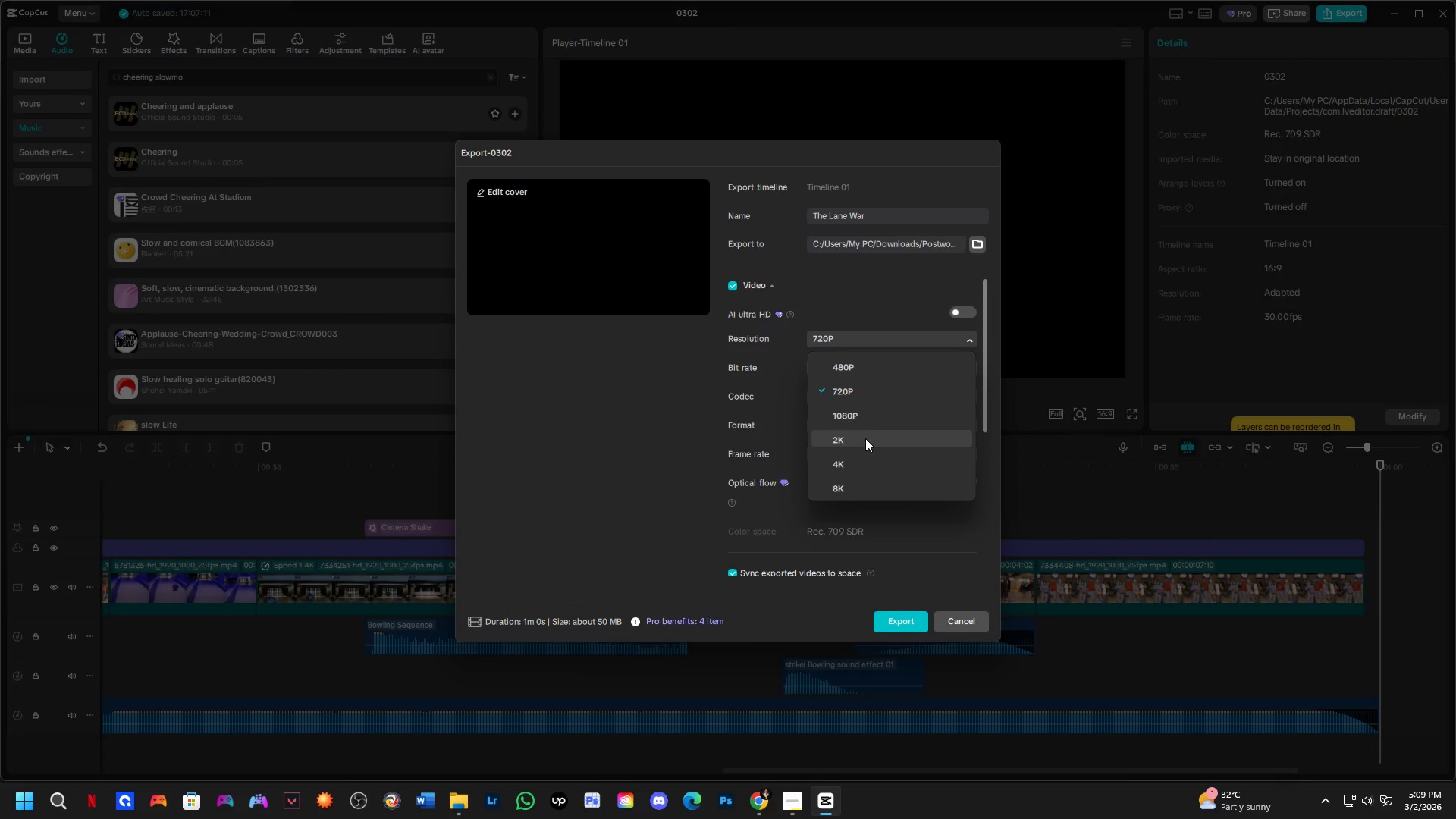 
left_click([860, 419])
 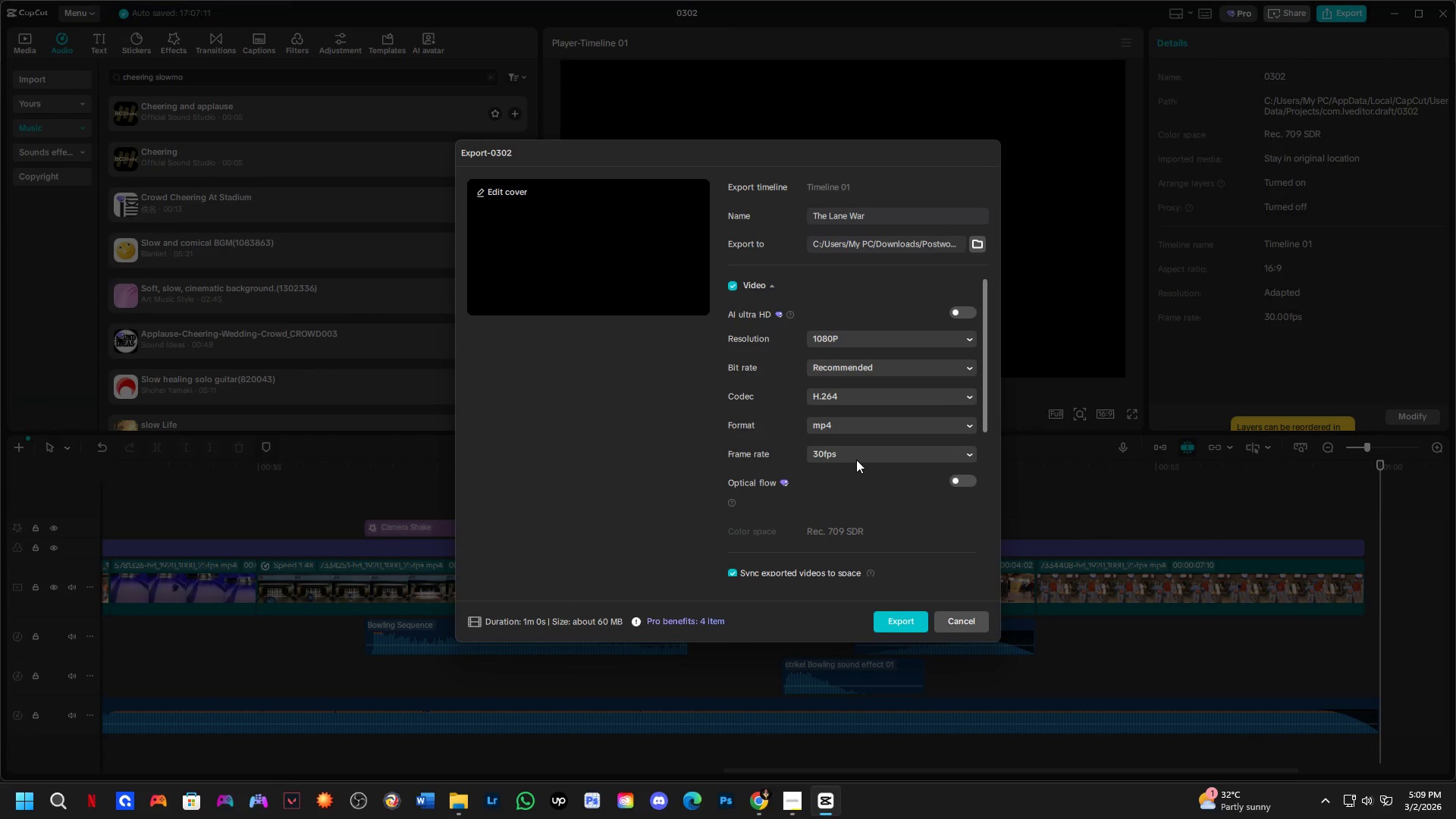 
key(Alt+Tab)